 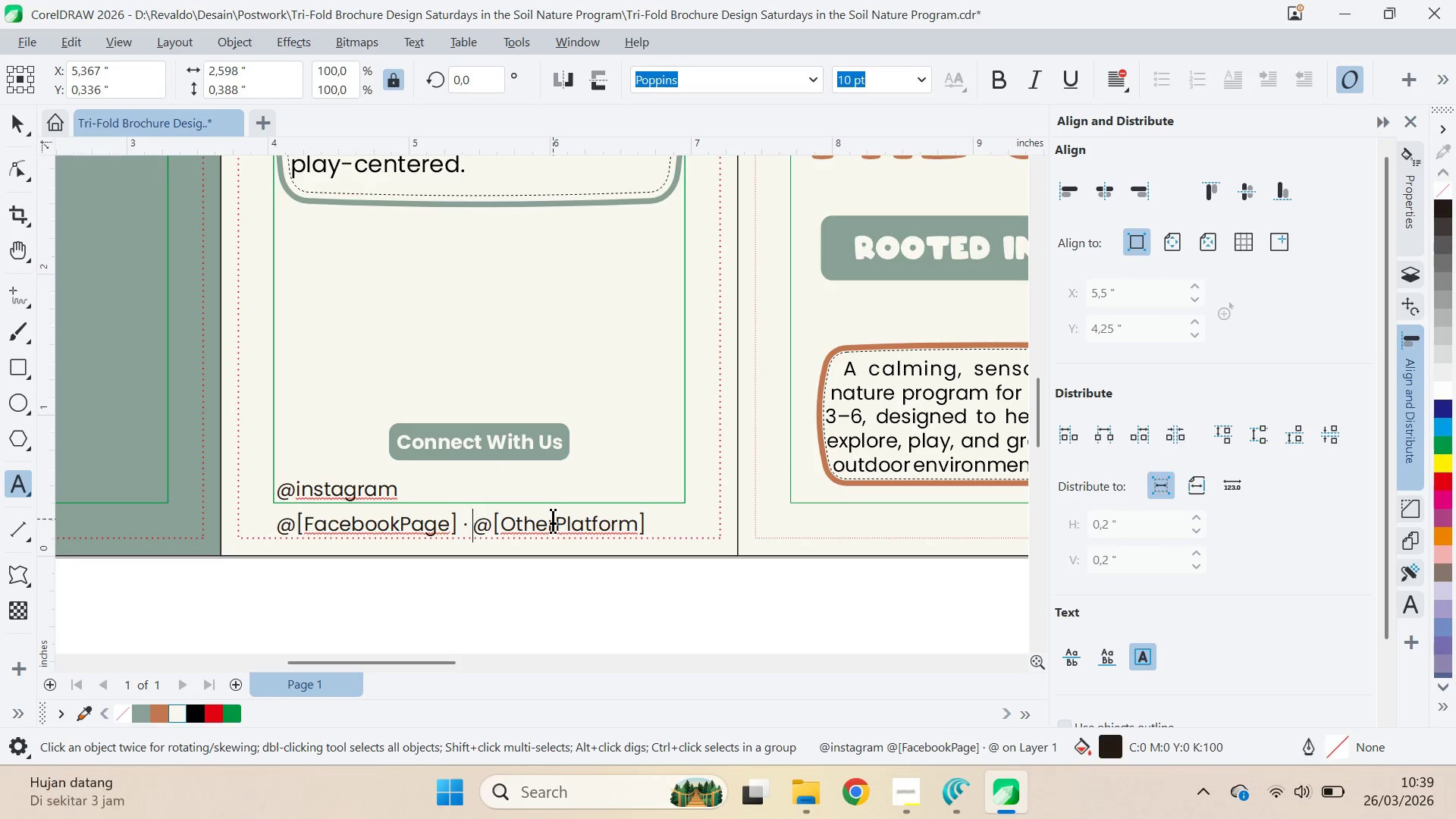 
key(Control+ArrowLeft)
 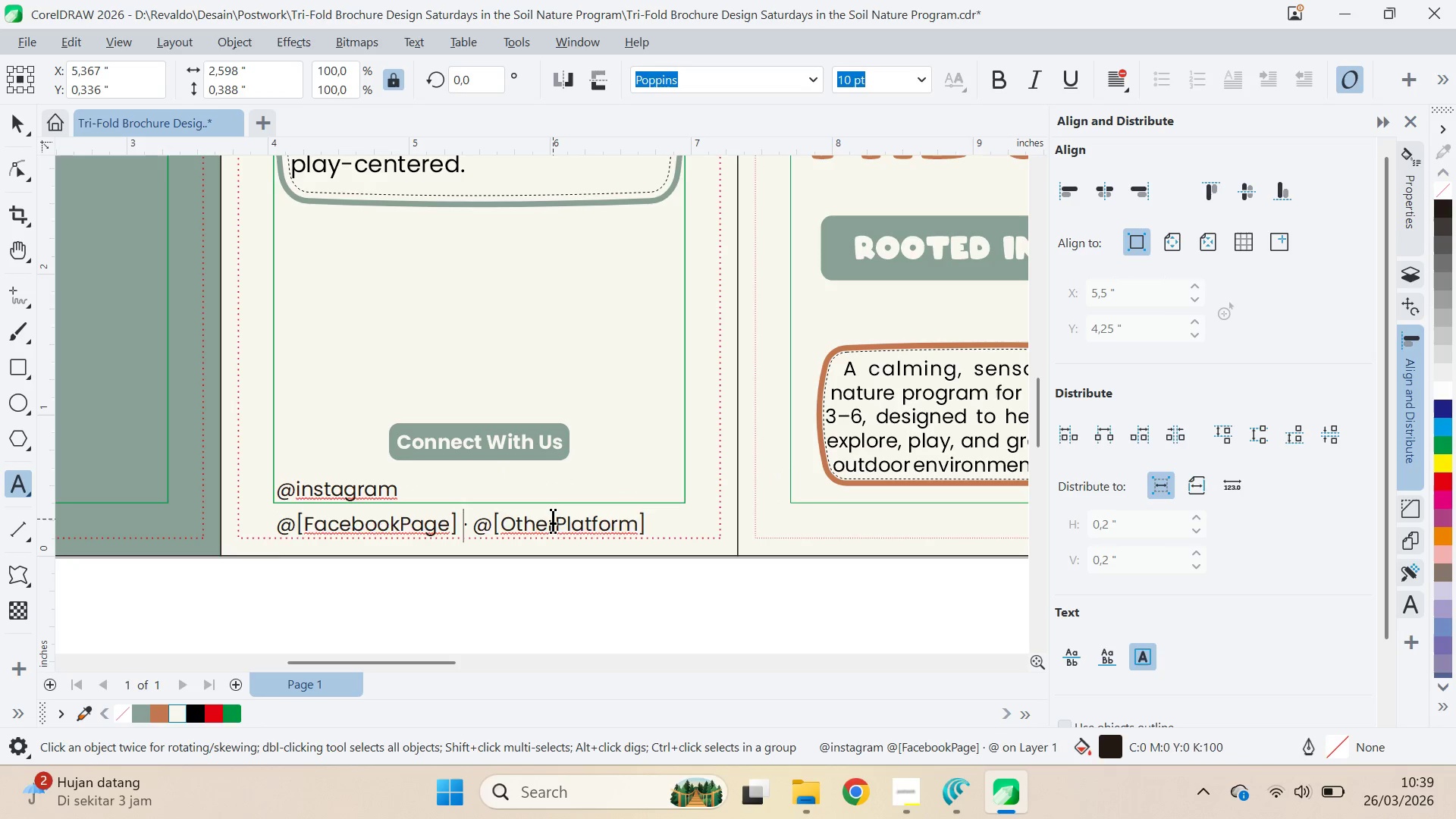 
key(Control+Backspace)
 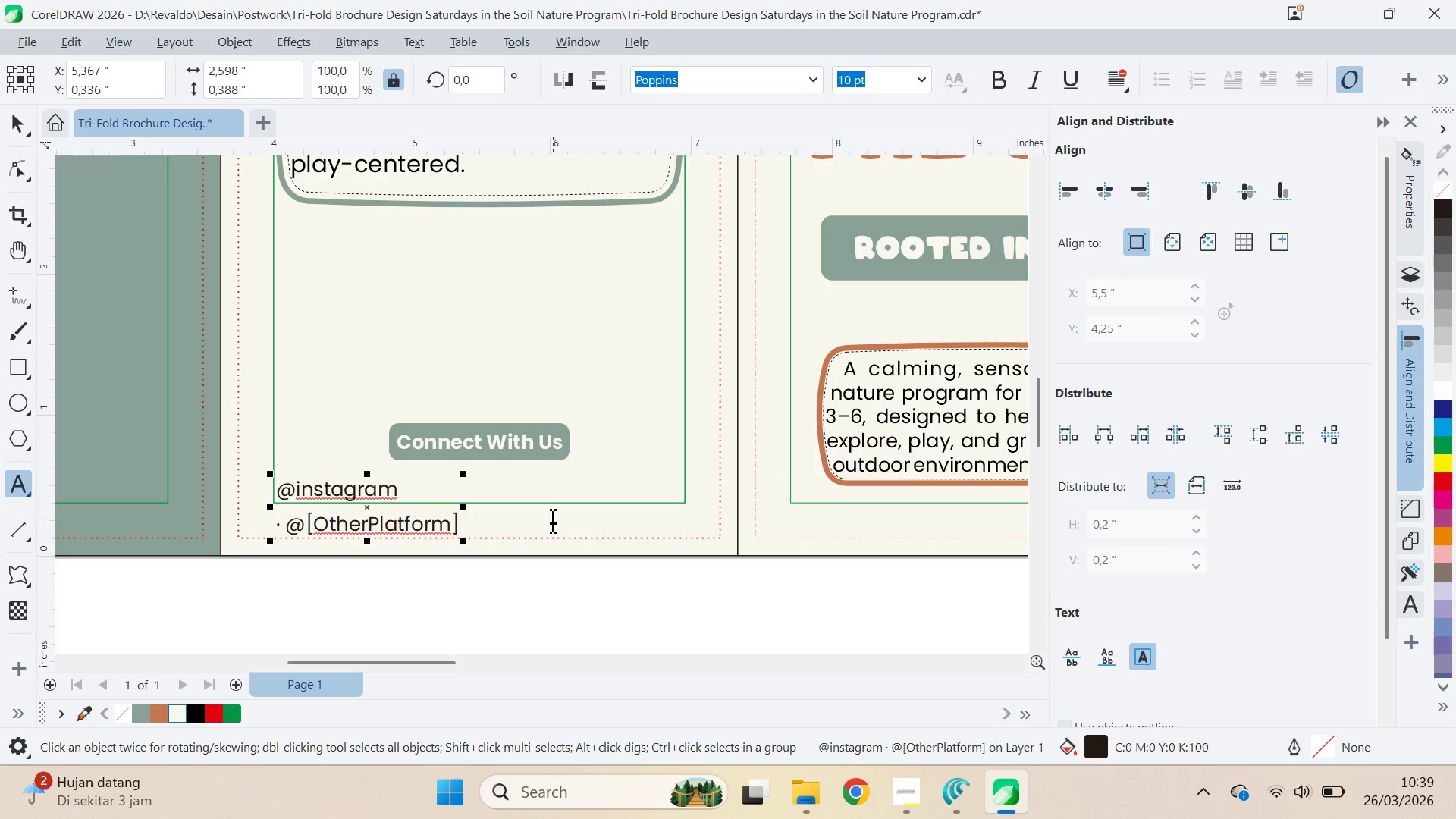 
type(@facebook)
 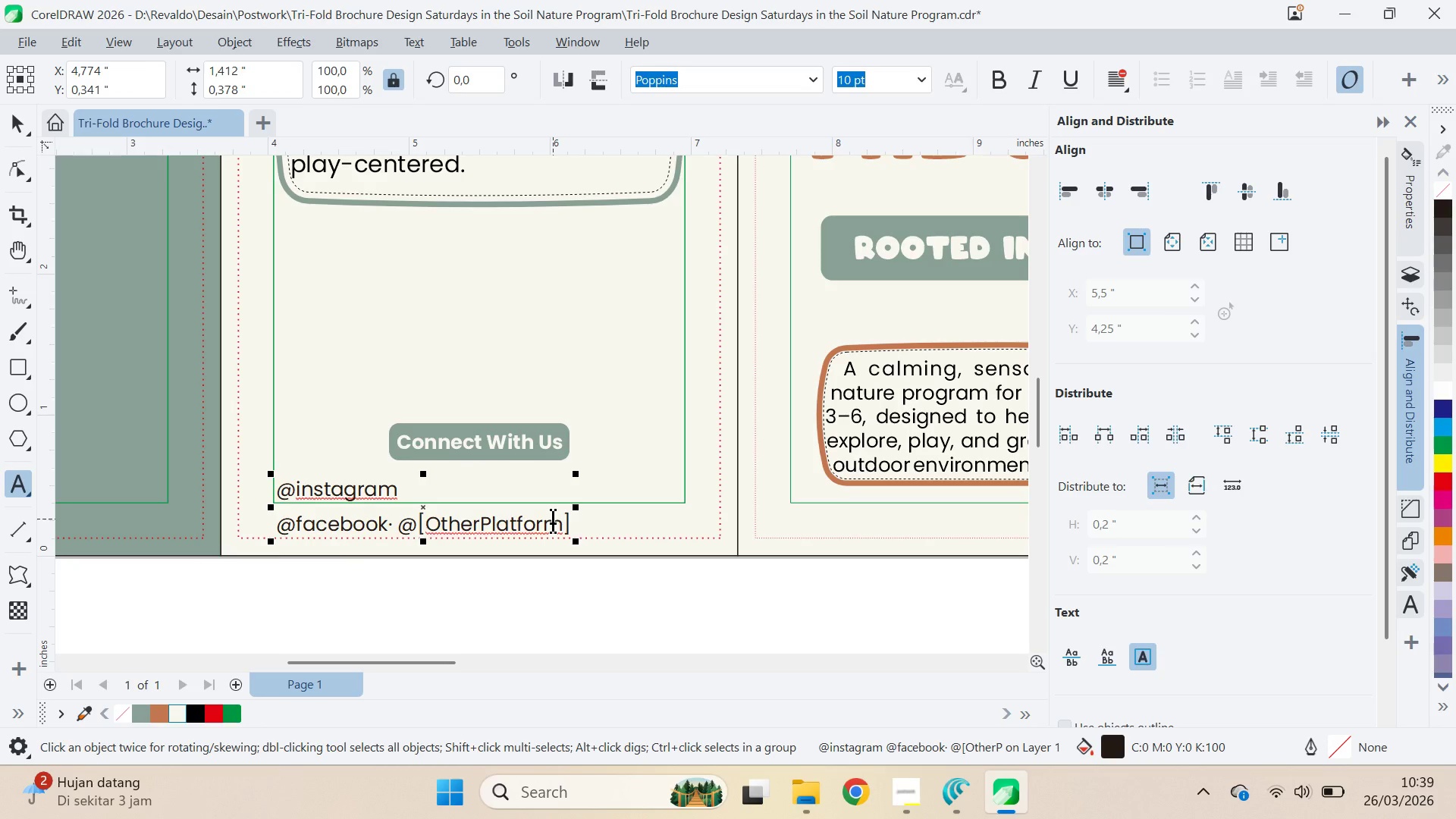 
key(Enter)
 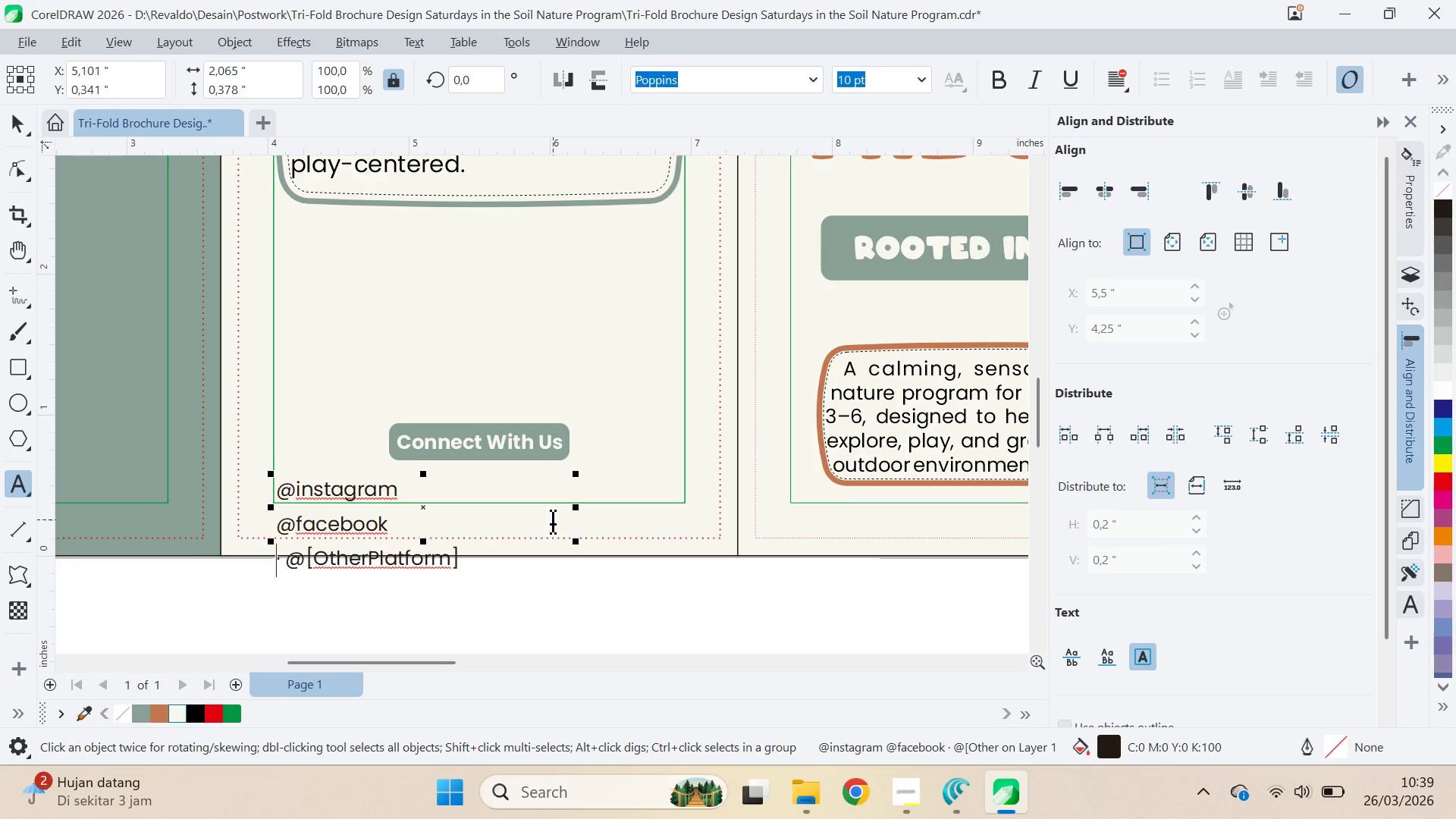 
key(Delete)
 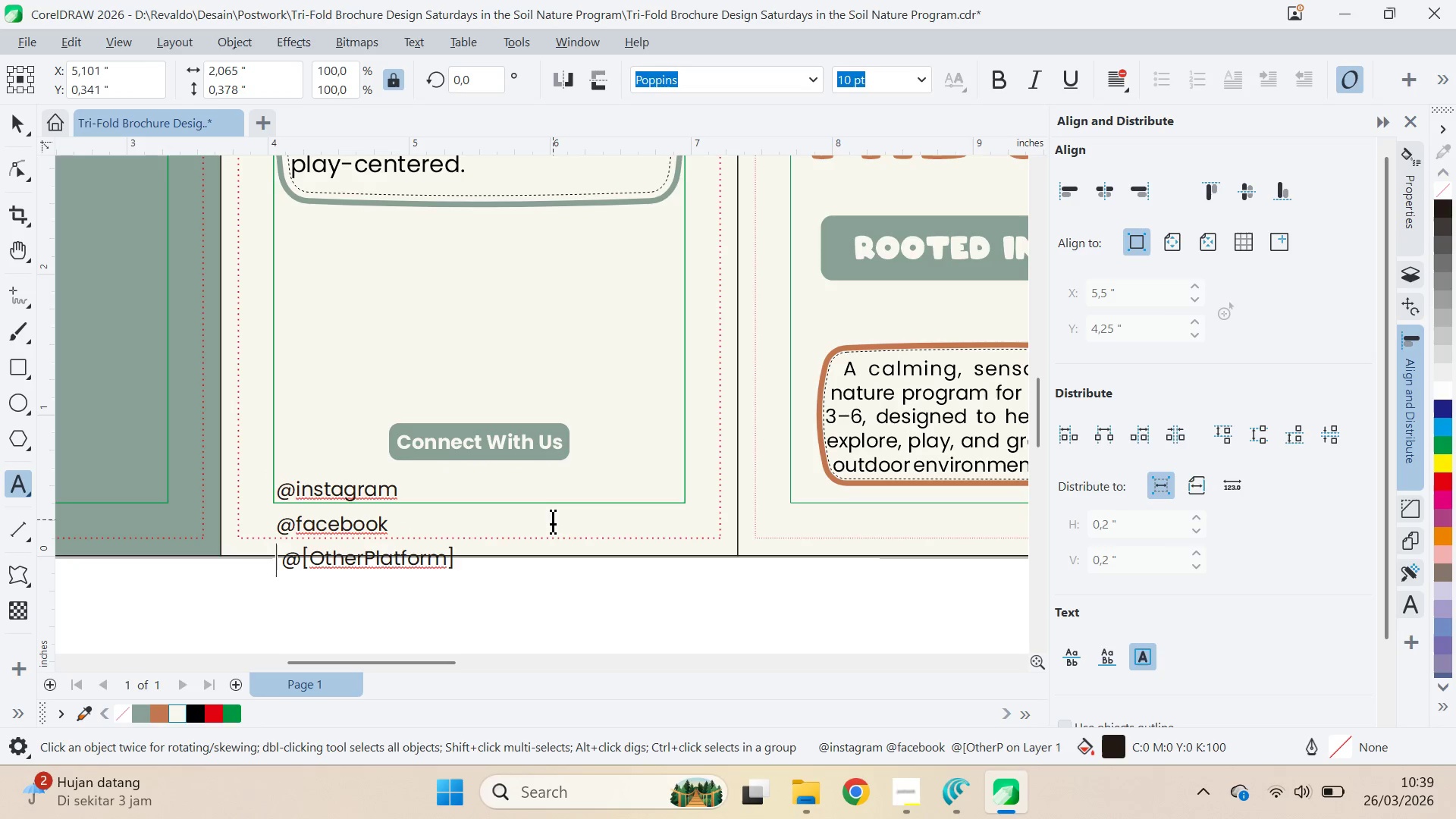 
key(Delete)
 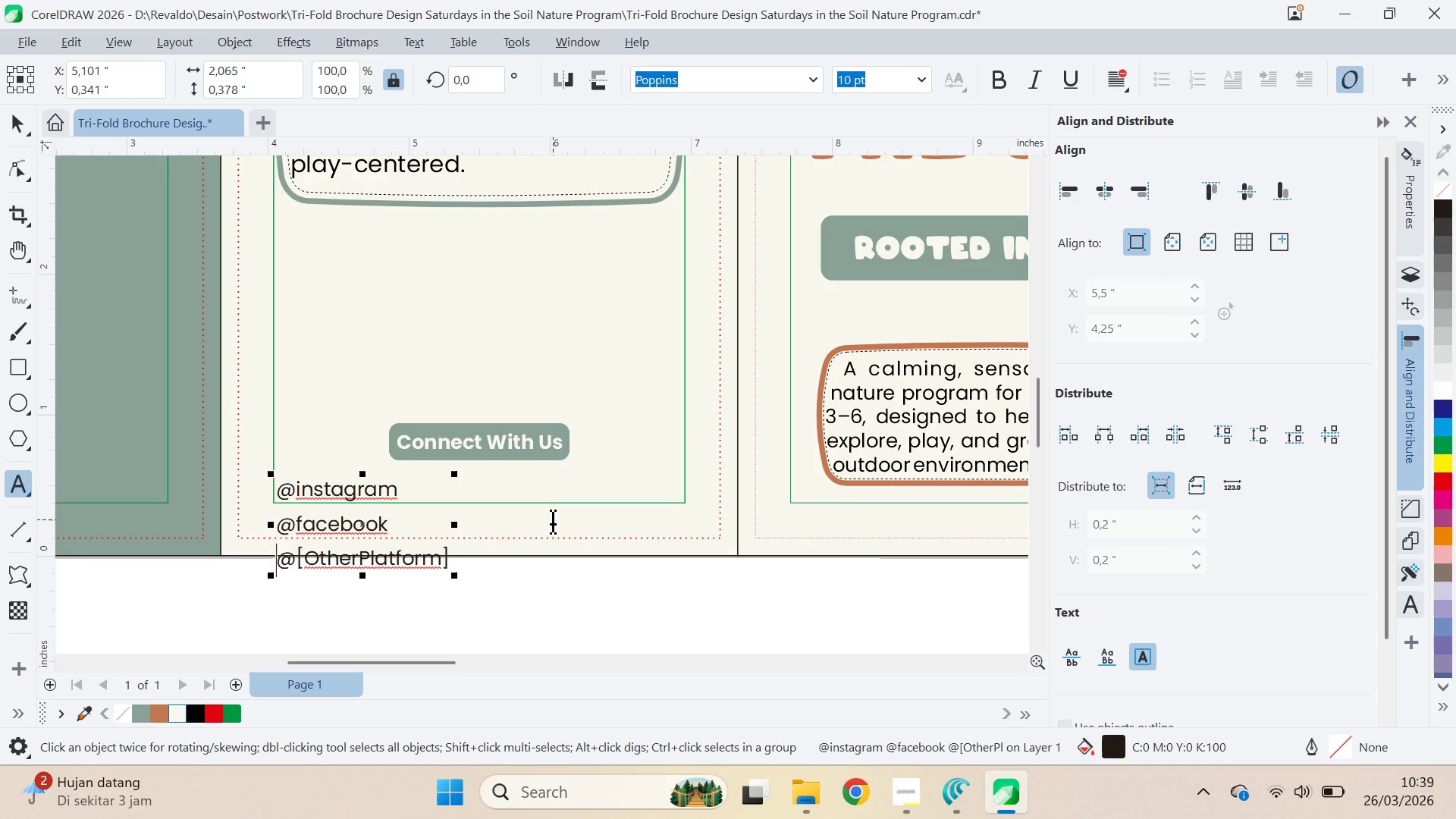 
key(Control+ArrowRight)
 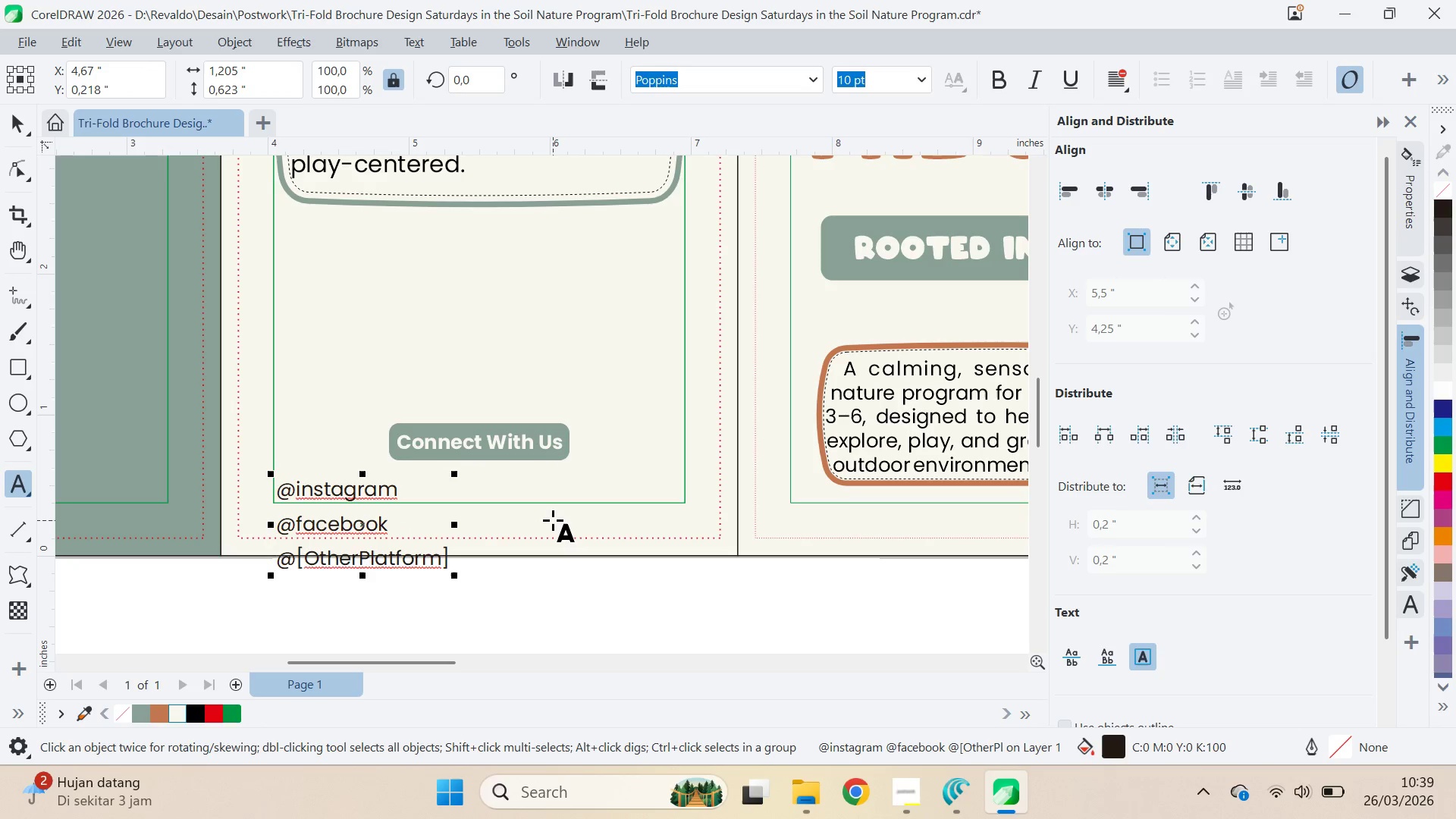 
key(Control+Backspace)
 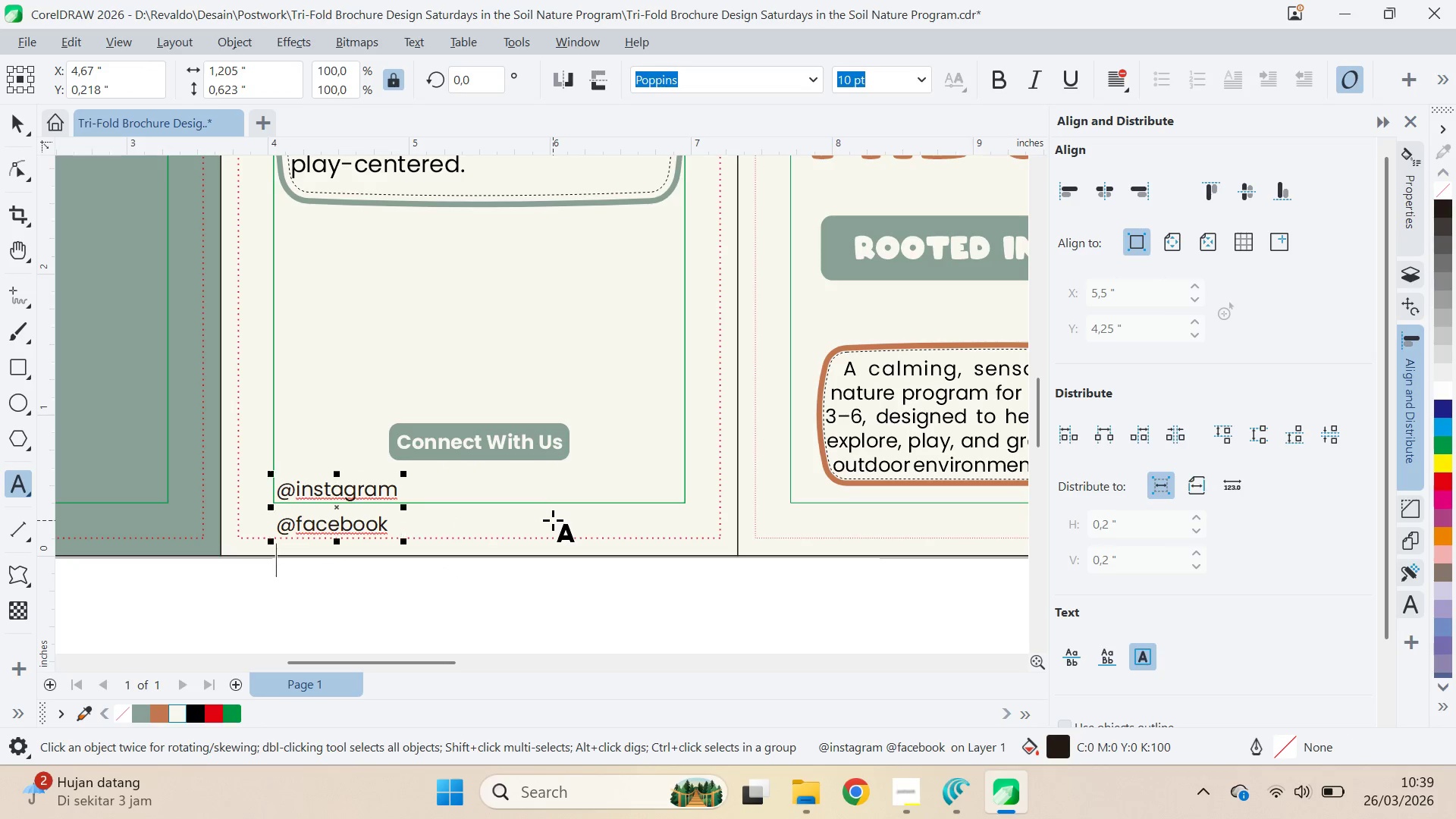 
type(@other )
key(Backspace)
type(platd)
key(Backspace)
type(form )
key(Backspace)
 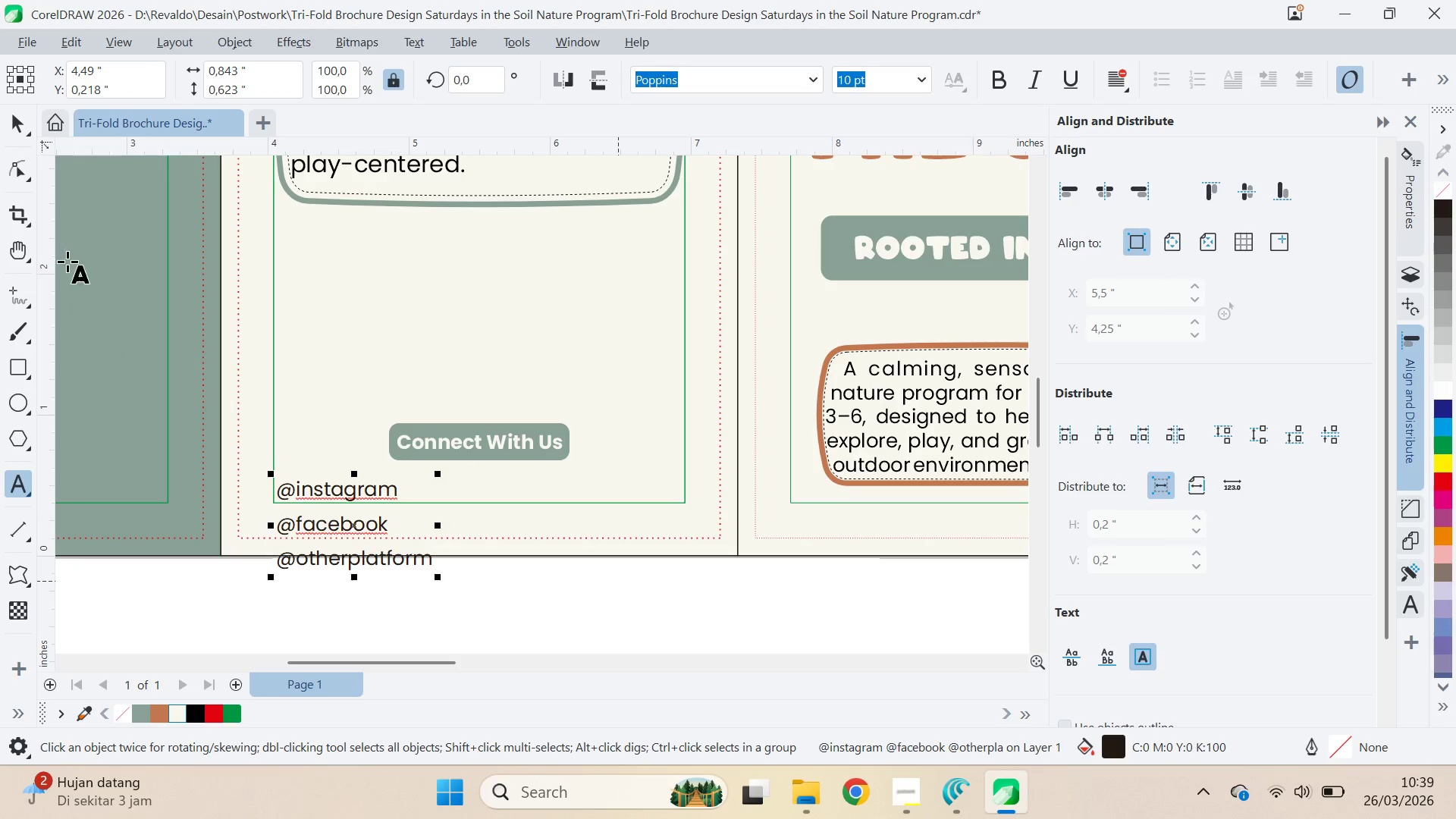 
left_click([16, 123])
 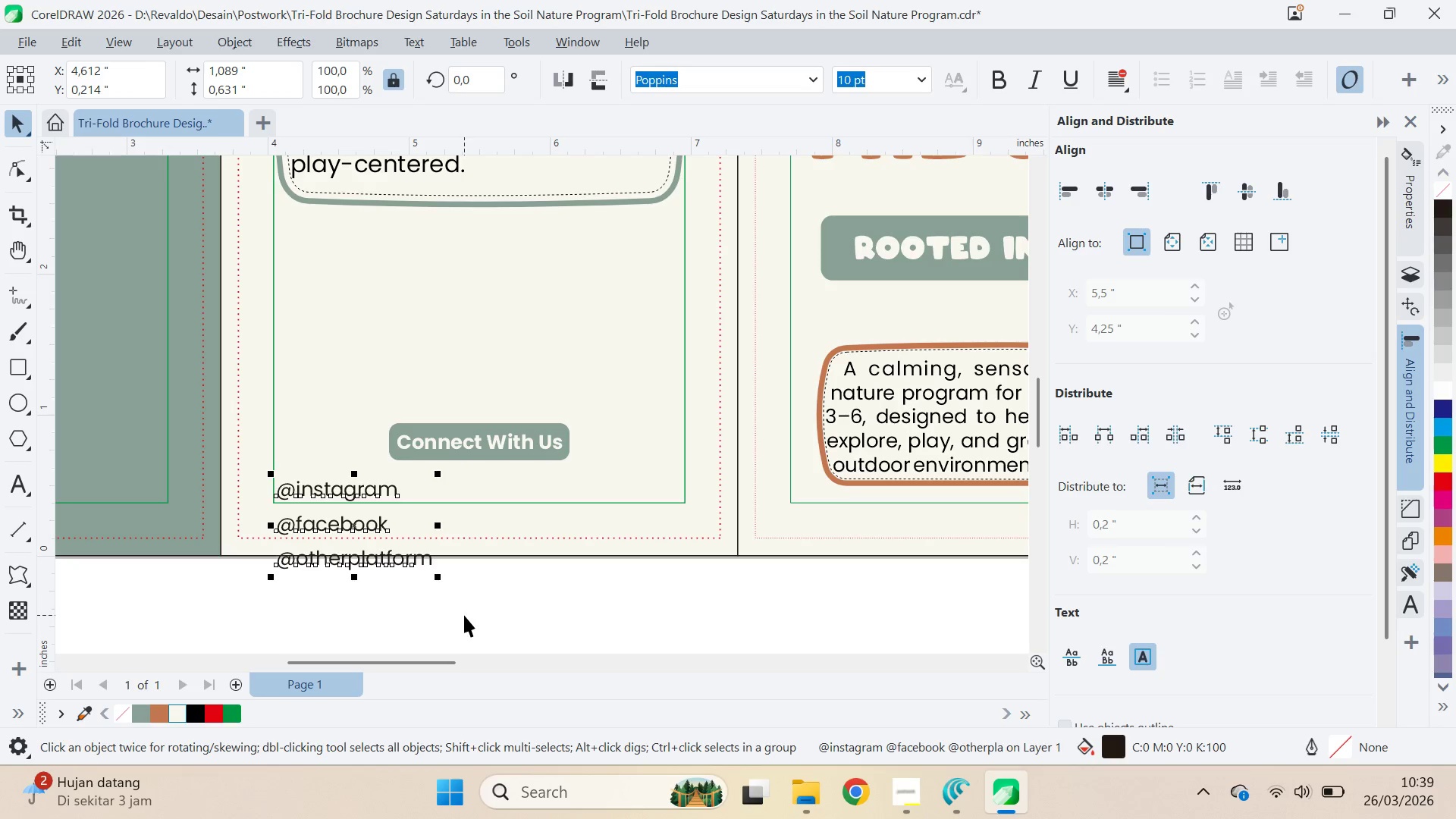 
key(Alt+AltLeft)
 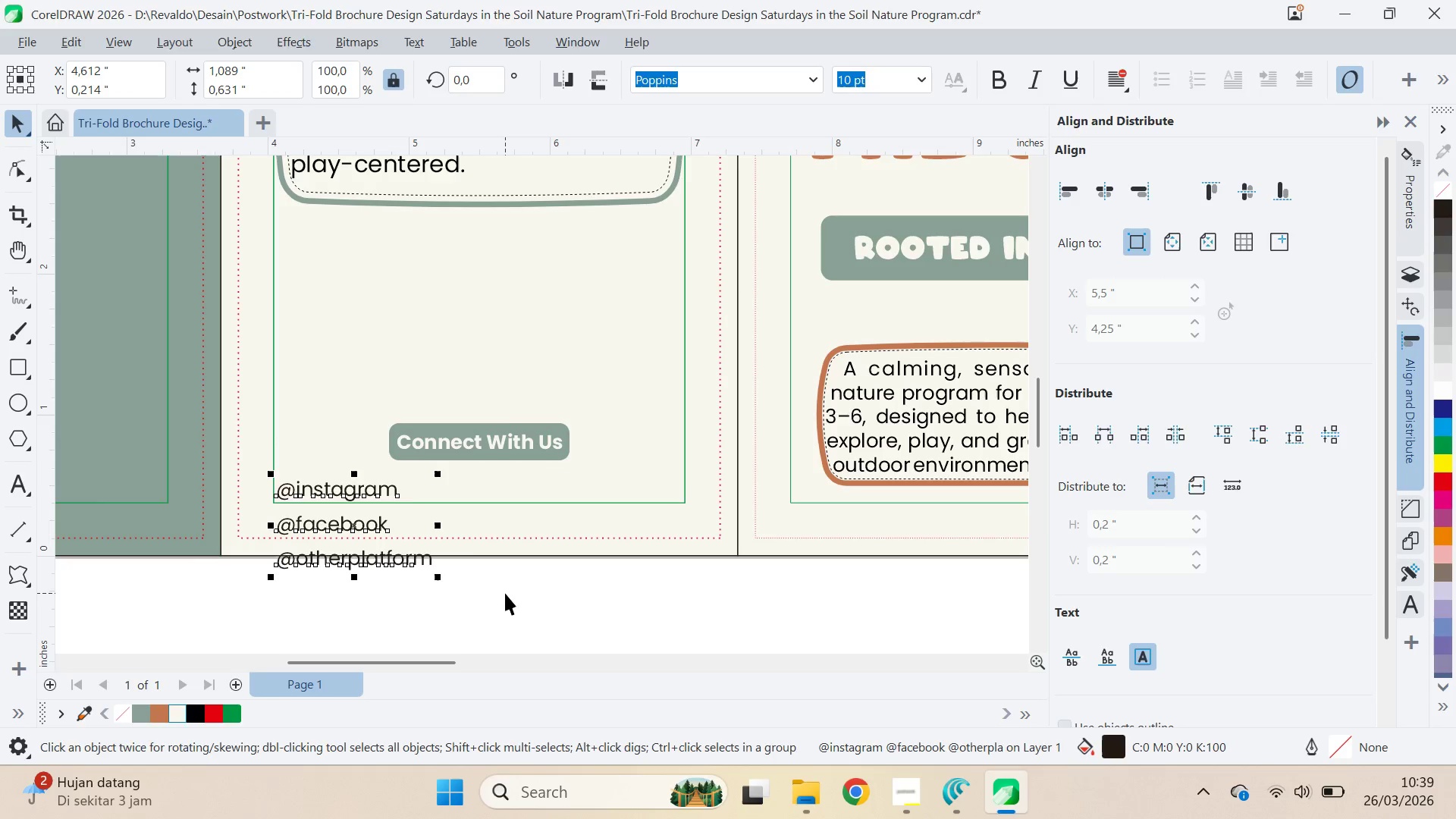 
key(Alt+Tab)